 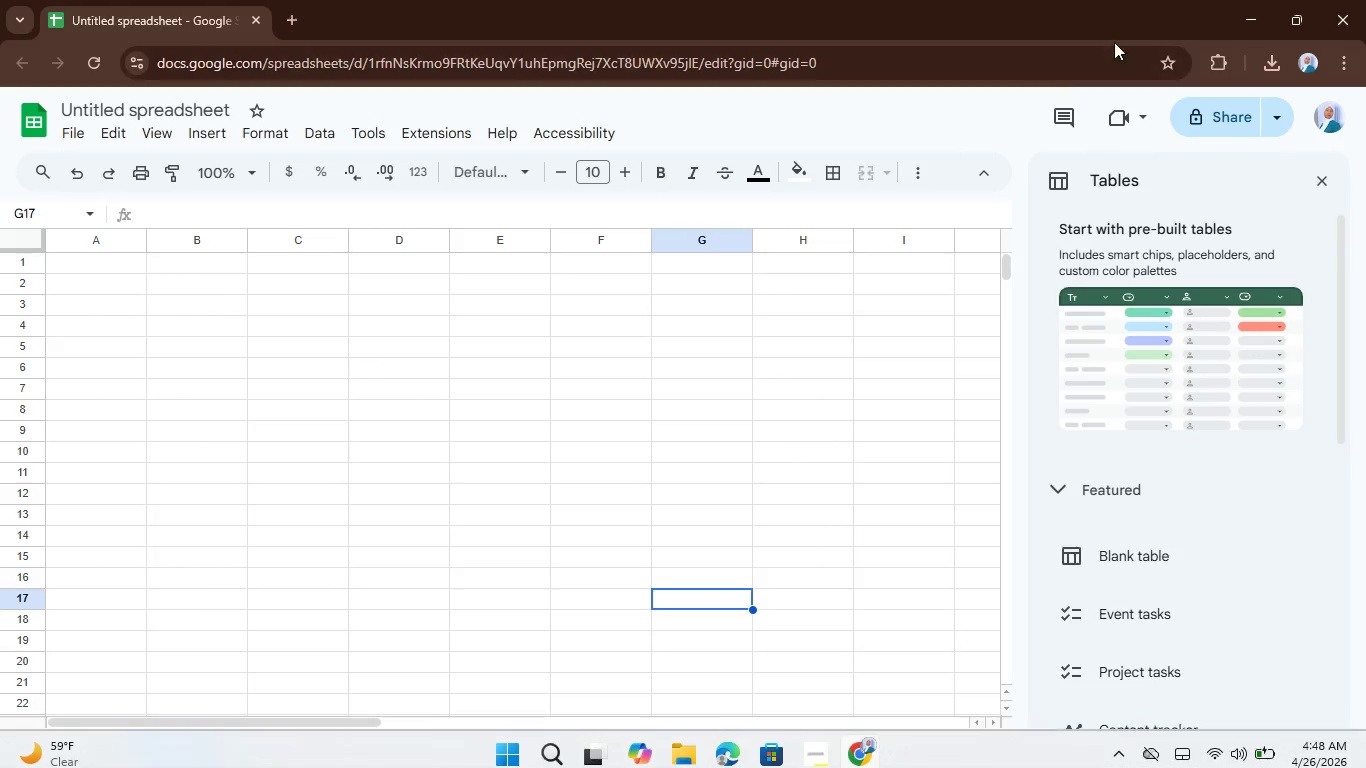 
scroll: coordinate [131, 556], scroll_direction: up, amount: 8.0
 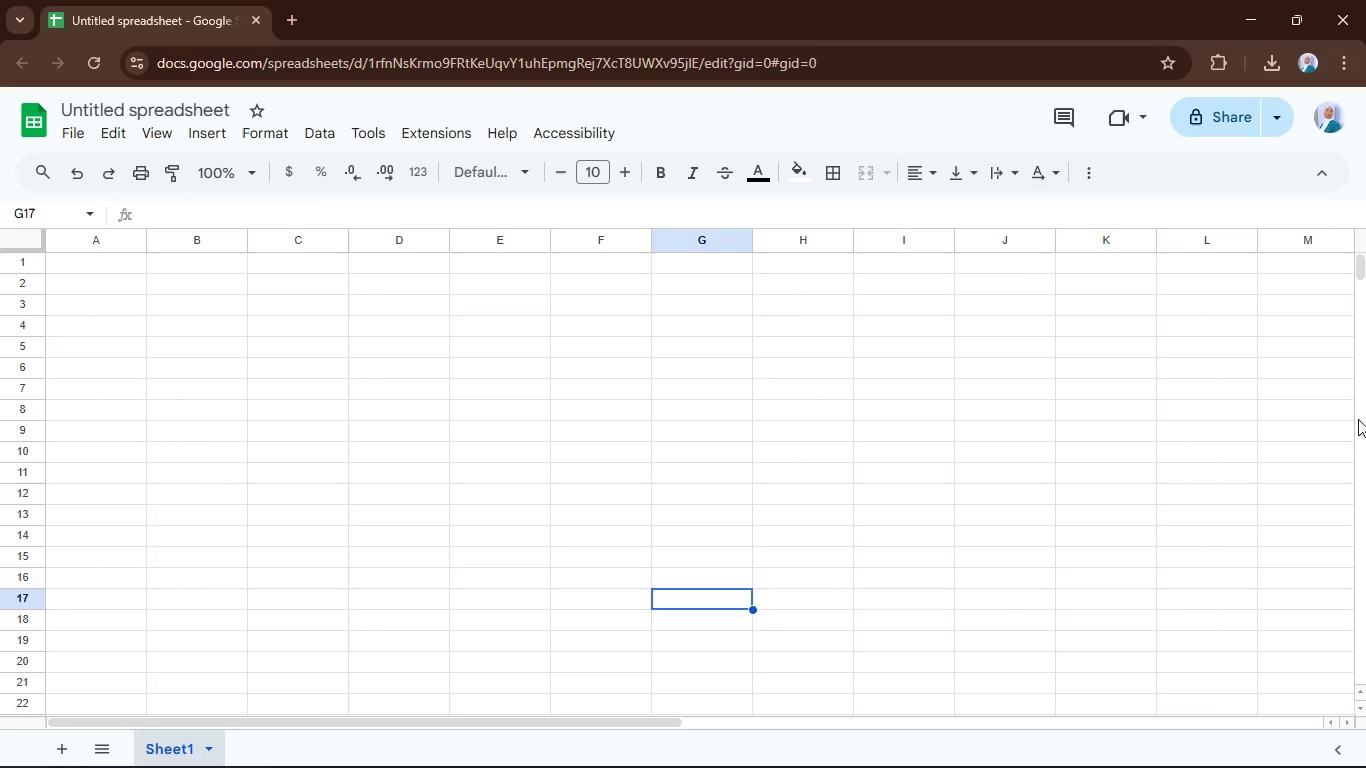 
wait(7.19)
 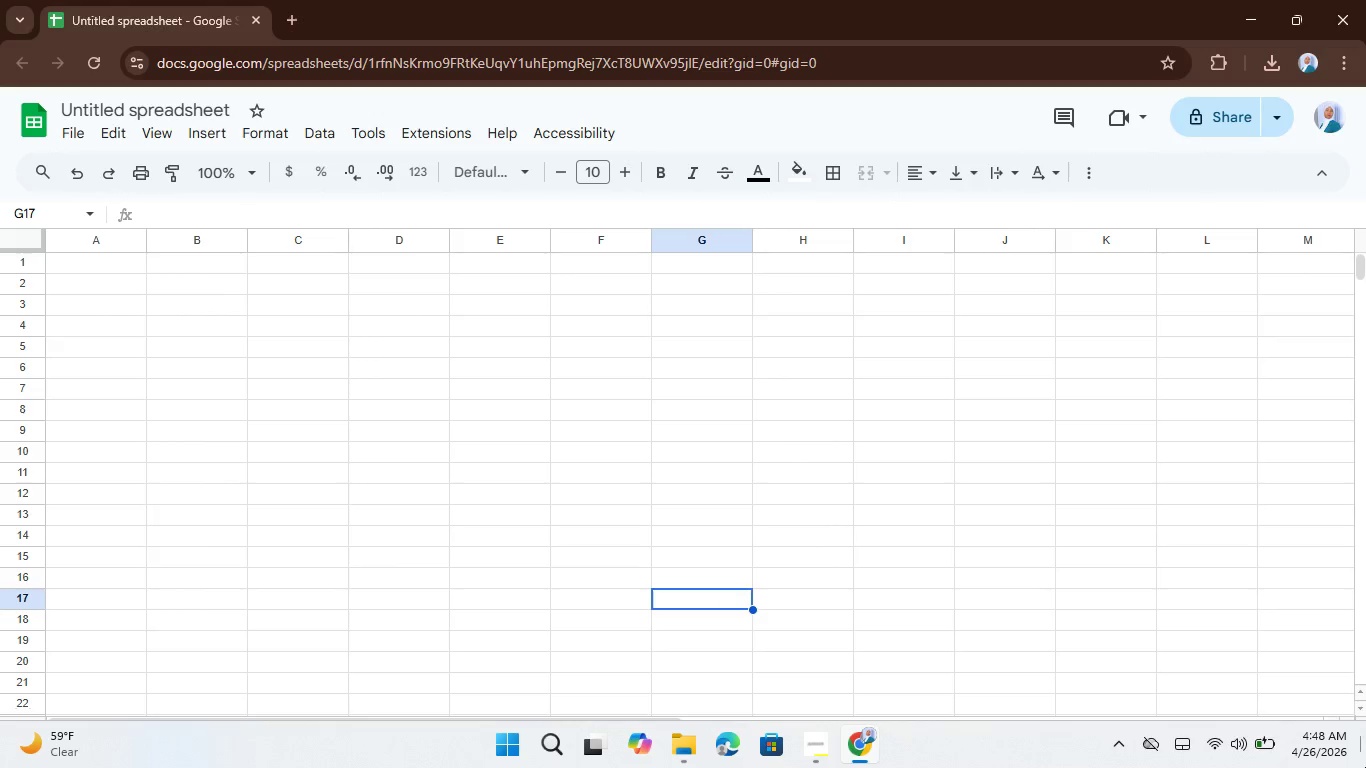 
scroll: coordinate [192, 315], scroll_direction: up, amount: 3.0
 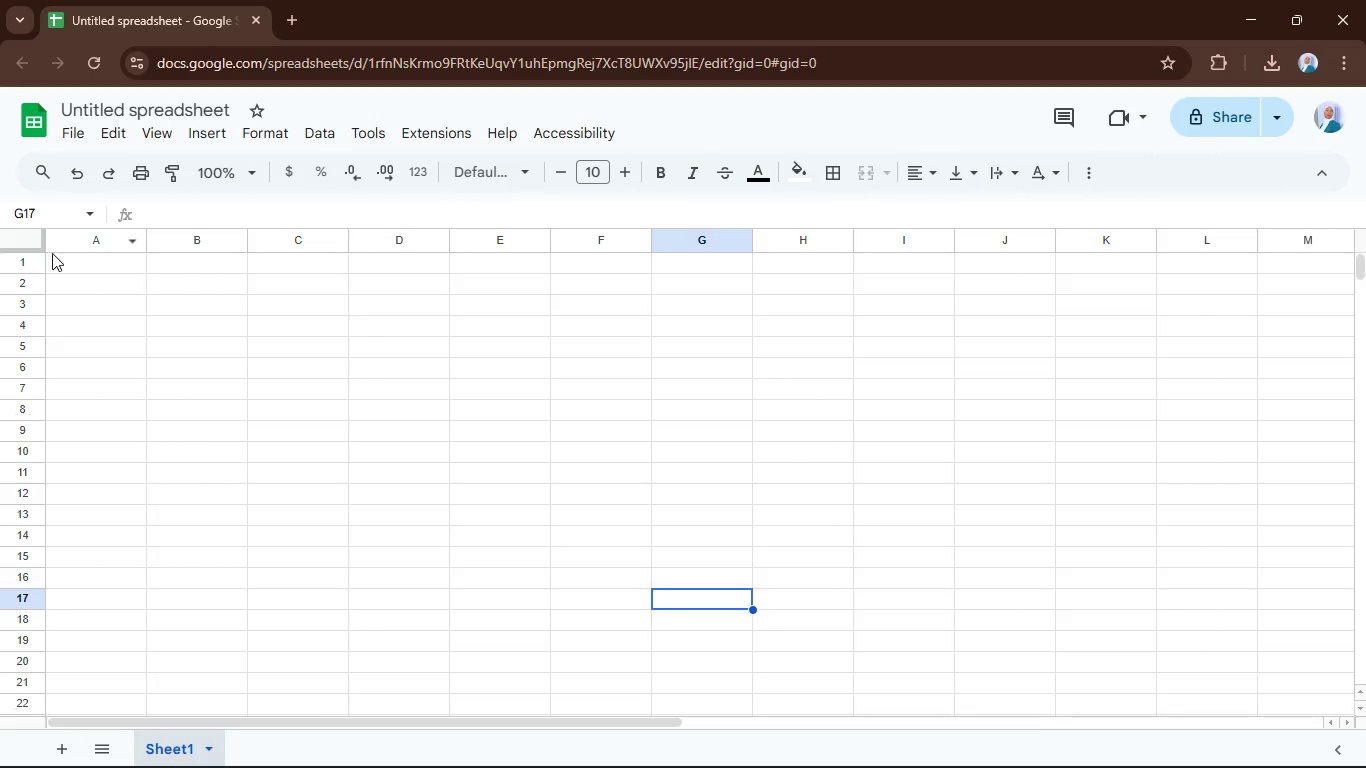 
left_click([85, 275])
 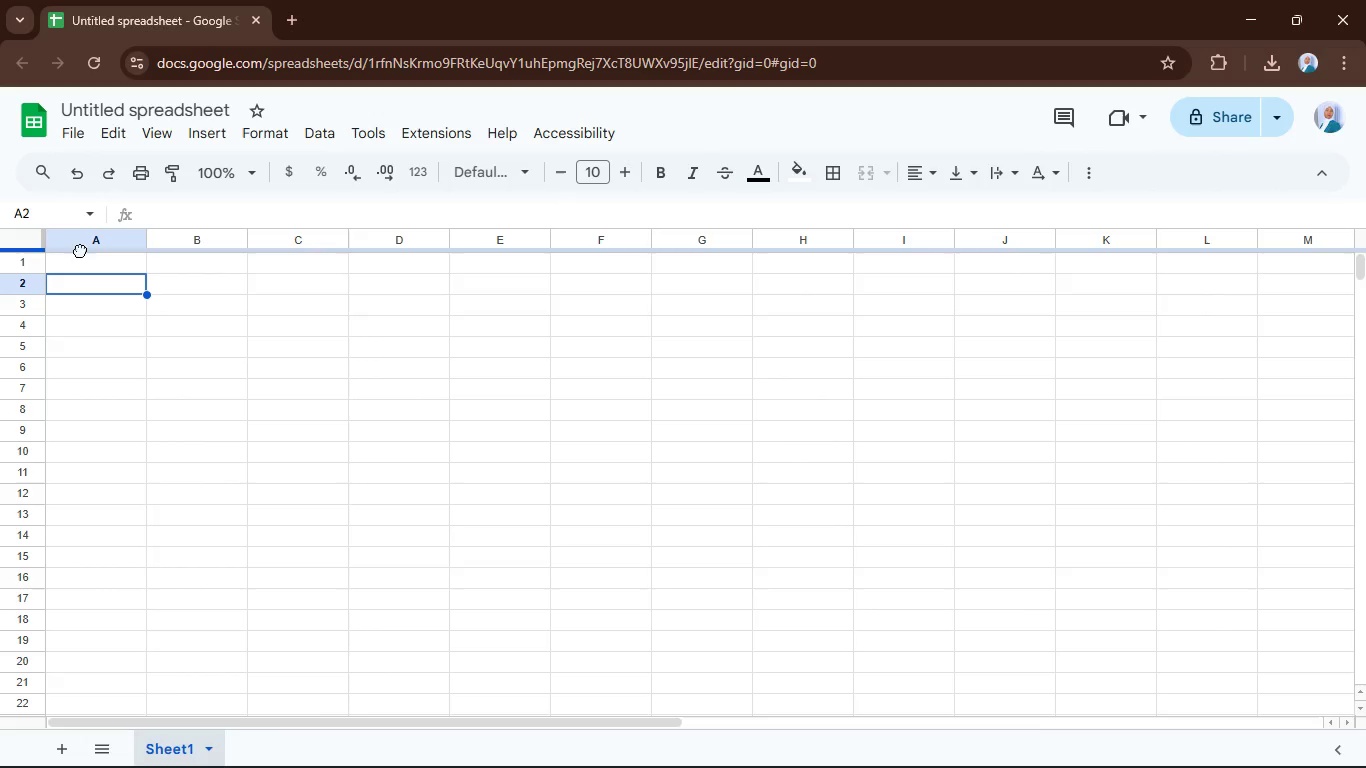 
double_click([79, 261])
 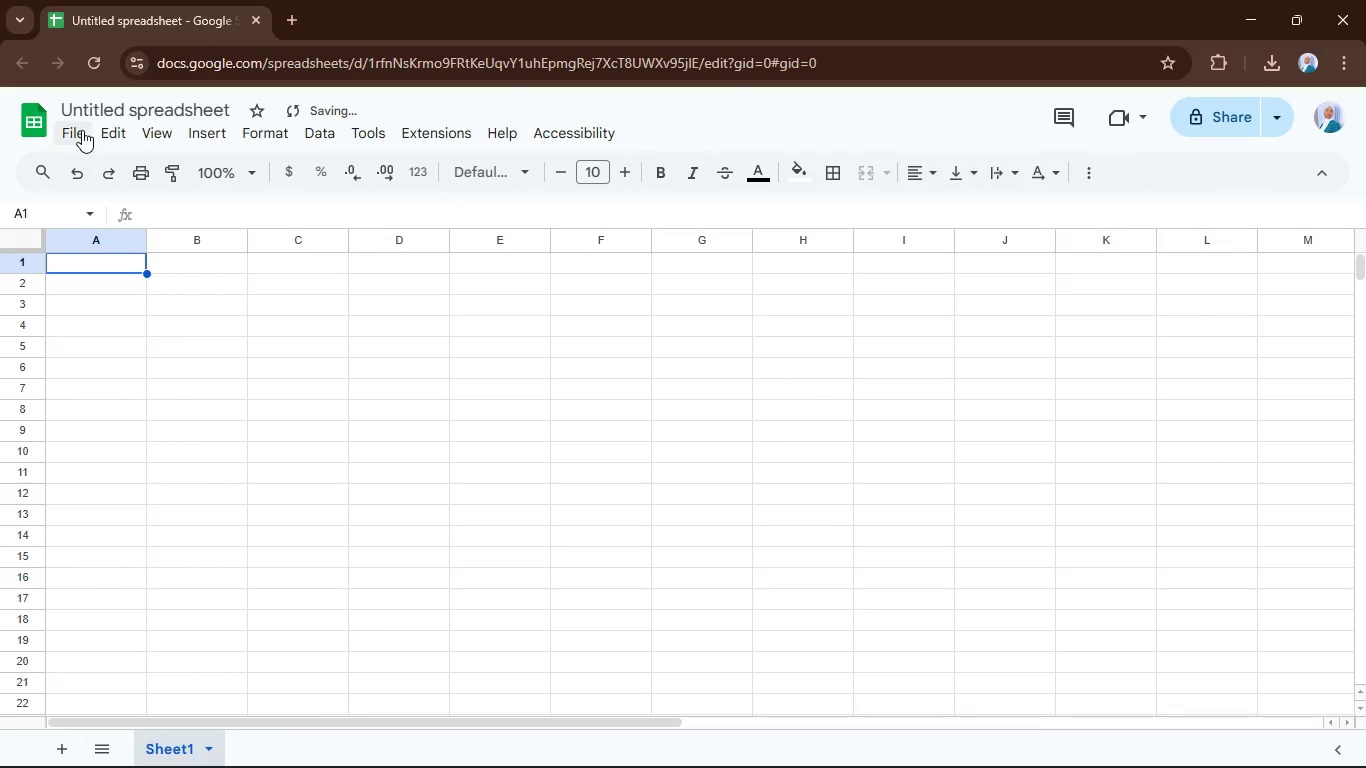 
left_click([82, 129])
 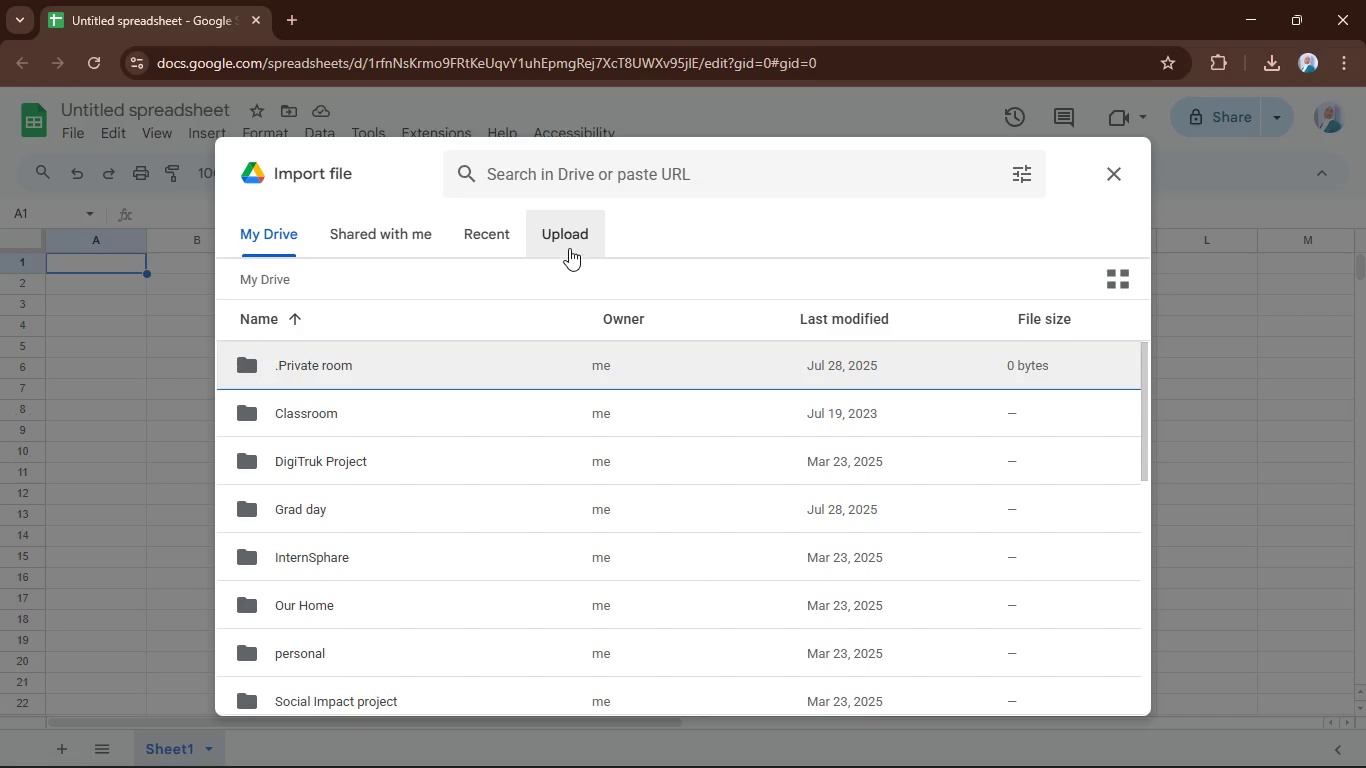 
wait(7.53)
 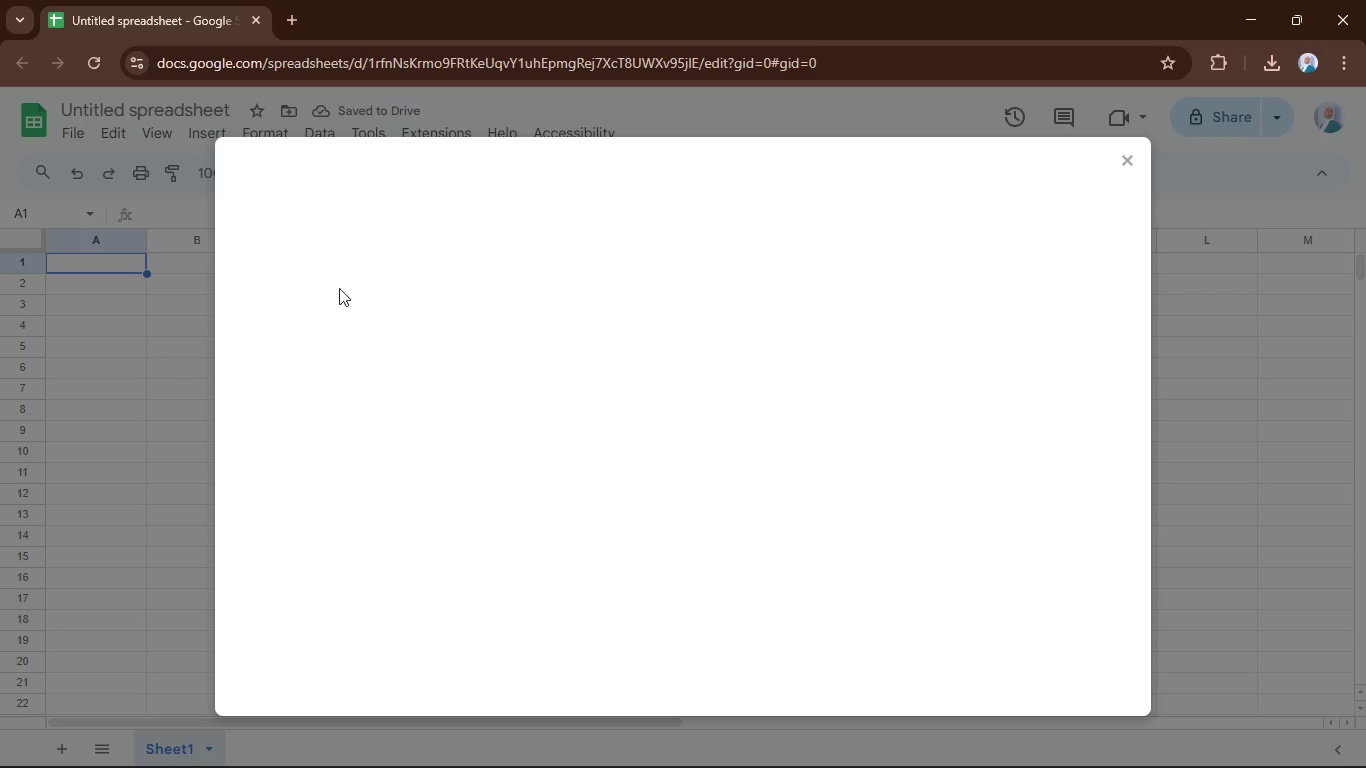 
left_click([695, 558])
 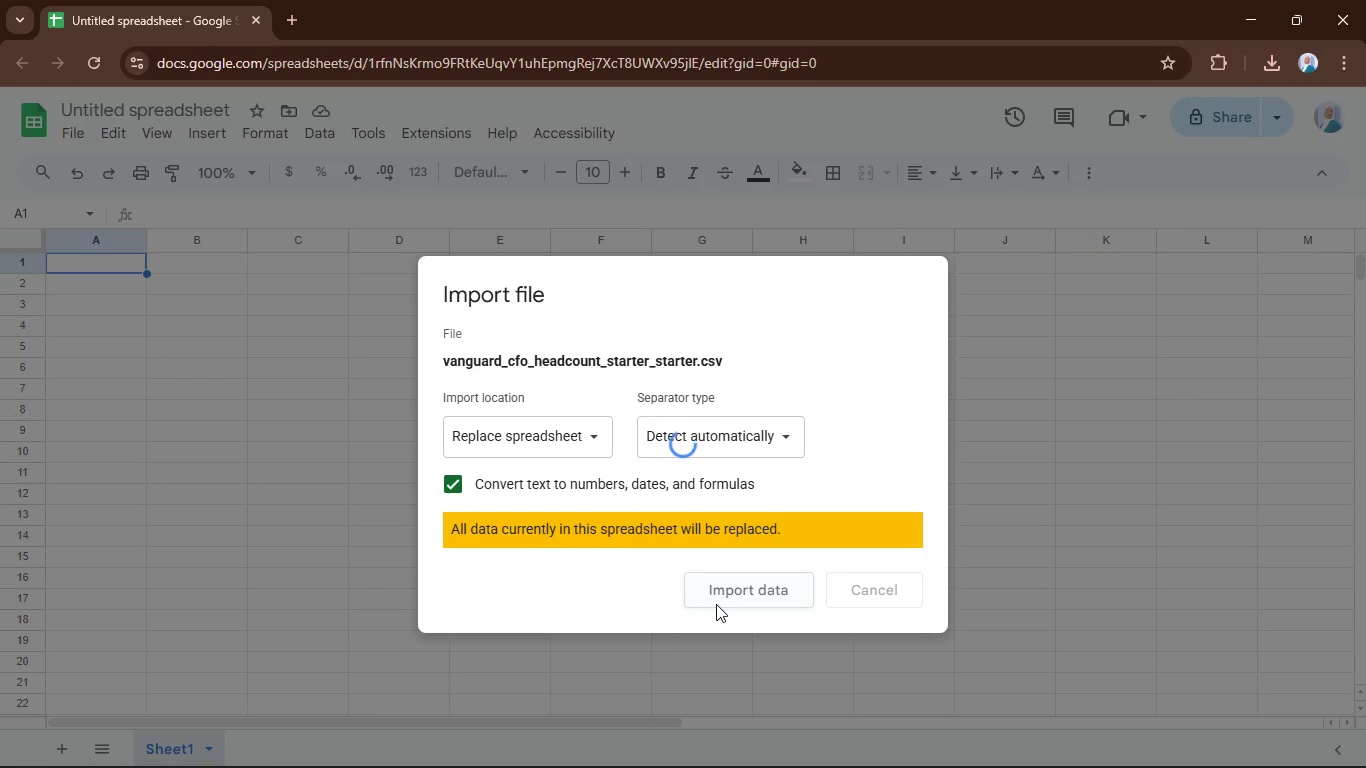 
wait(20.3)
 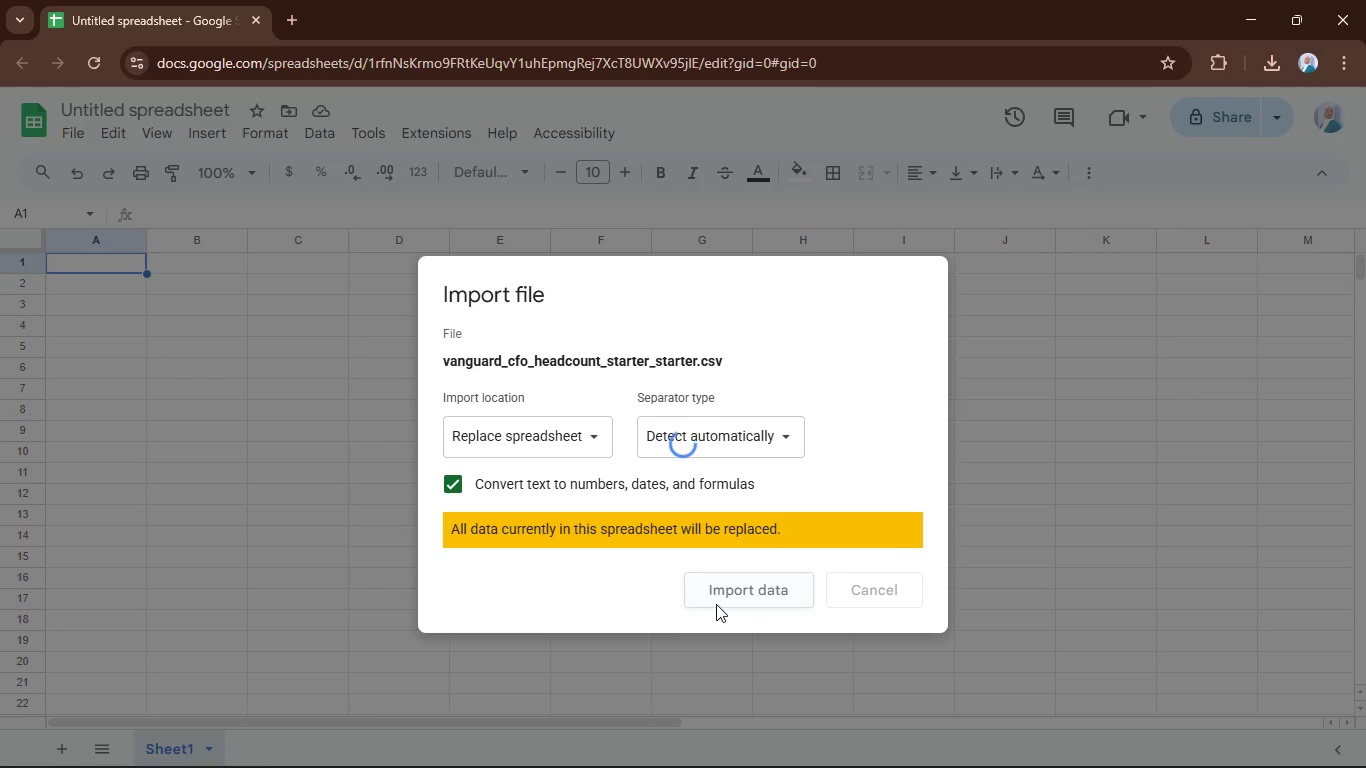 
left_click([910, 697])
 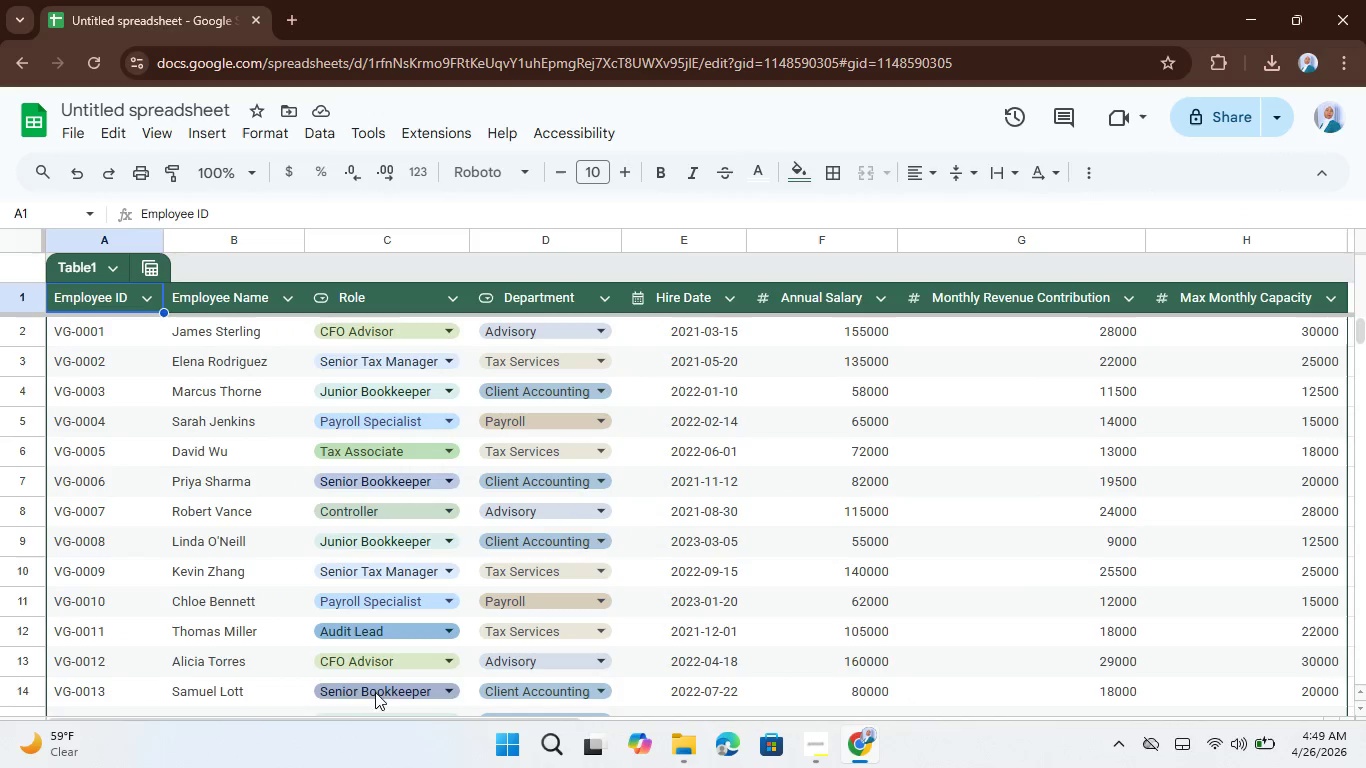 
wait(7.94)
 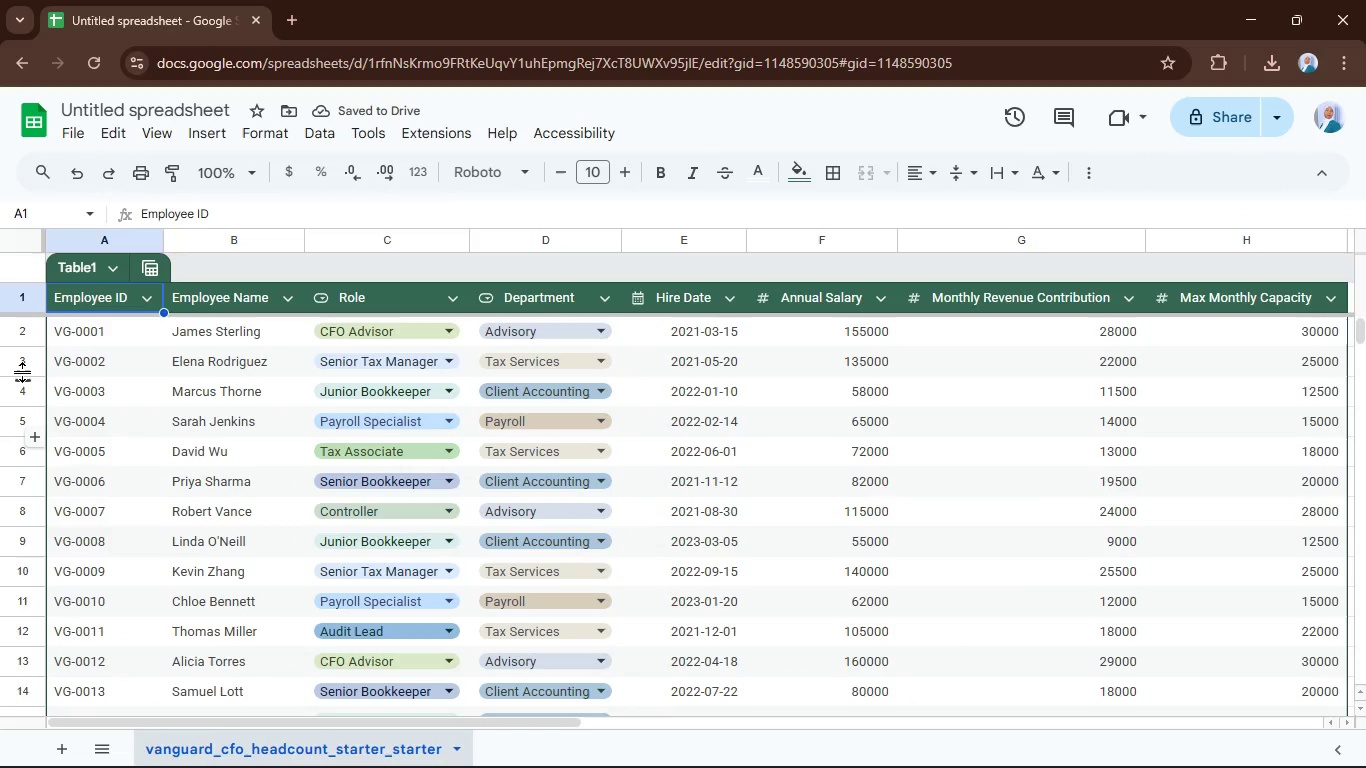 
double_click([373, 747])
 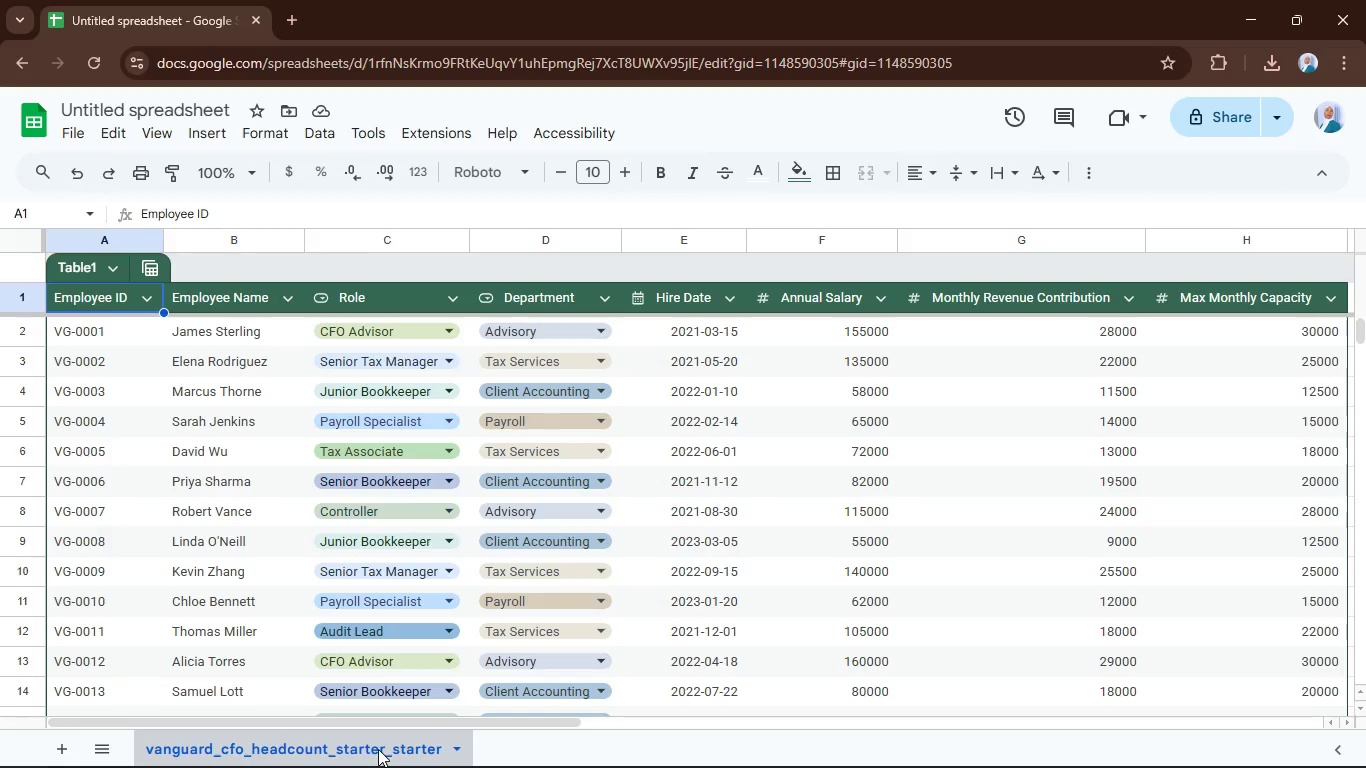 
left_click([378, 749])
 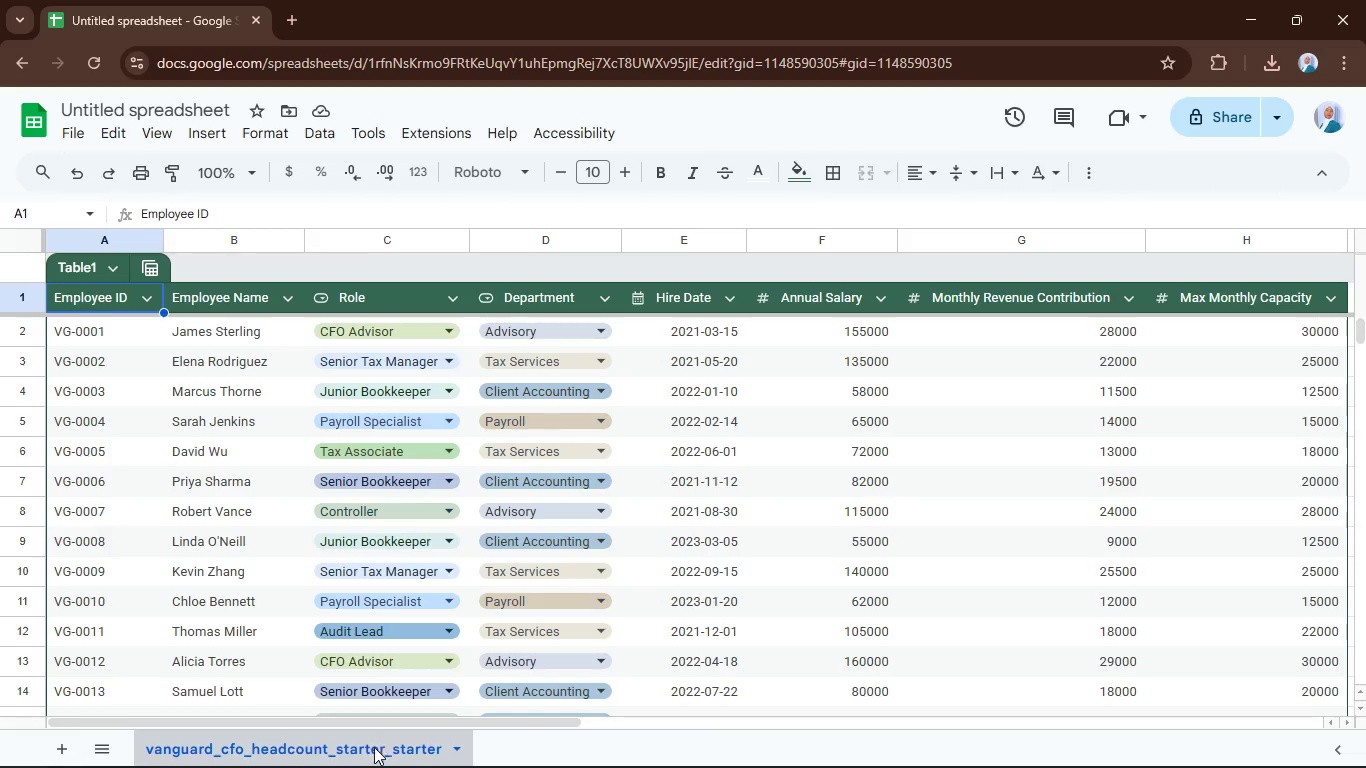 
left_click([350, 750])
 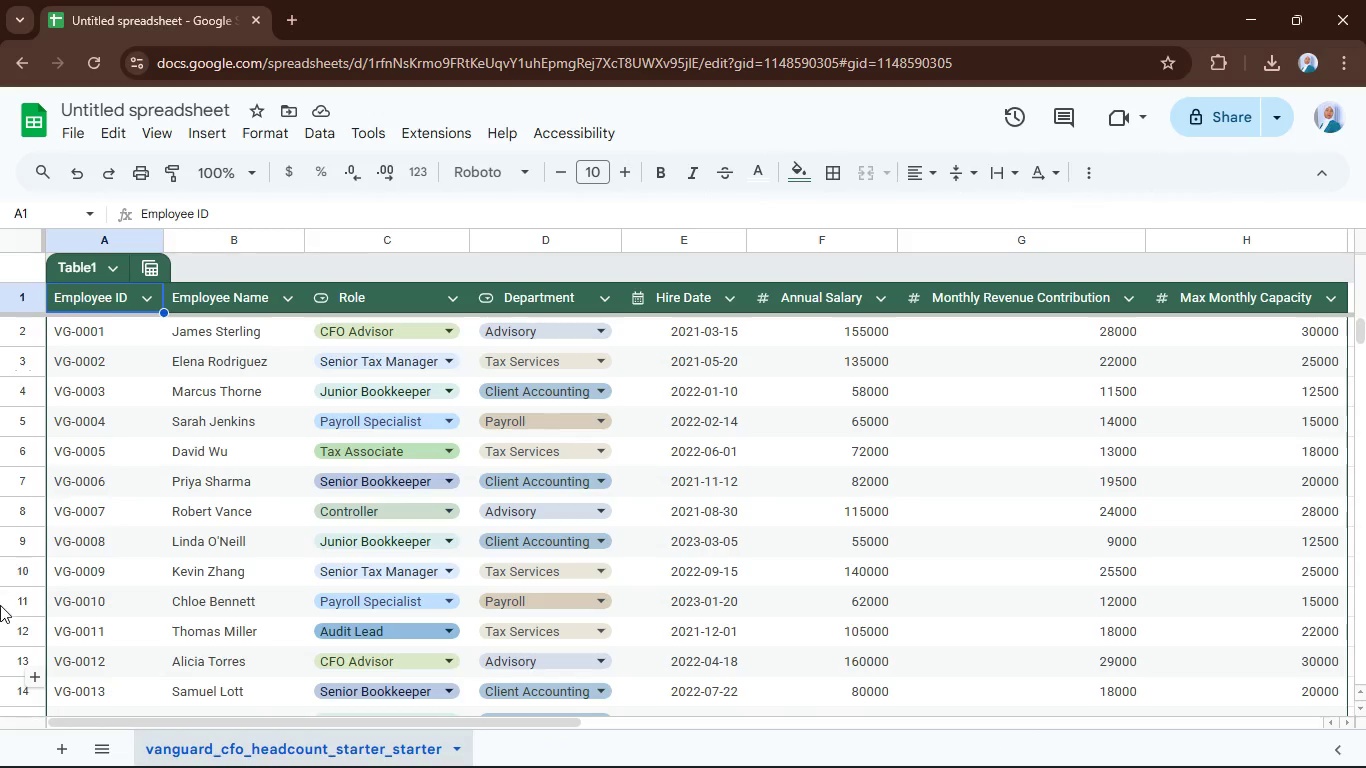 
wait(8.67)
 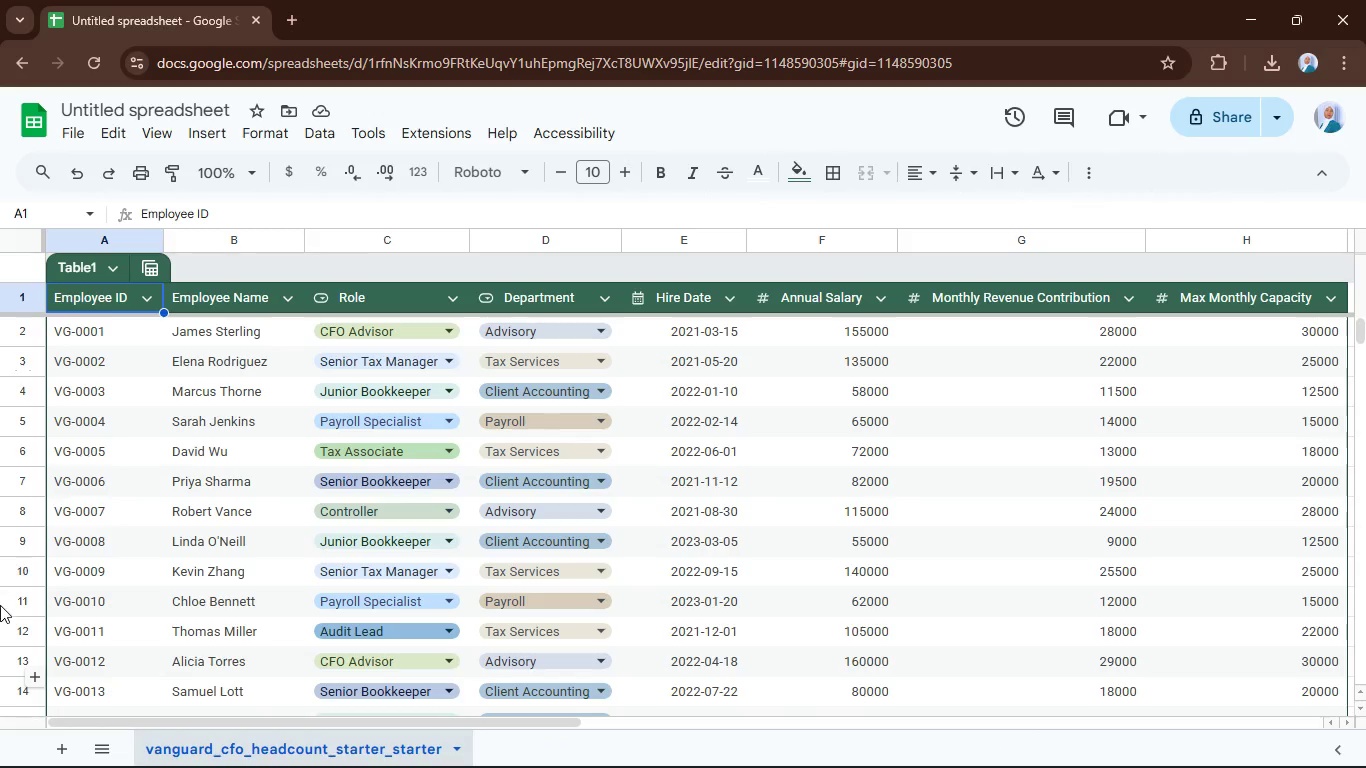 
double_click([258, 751])
 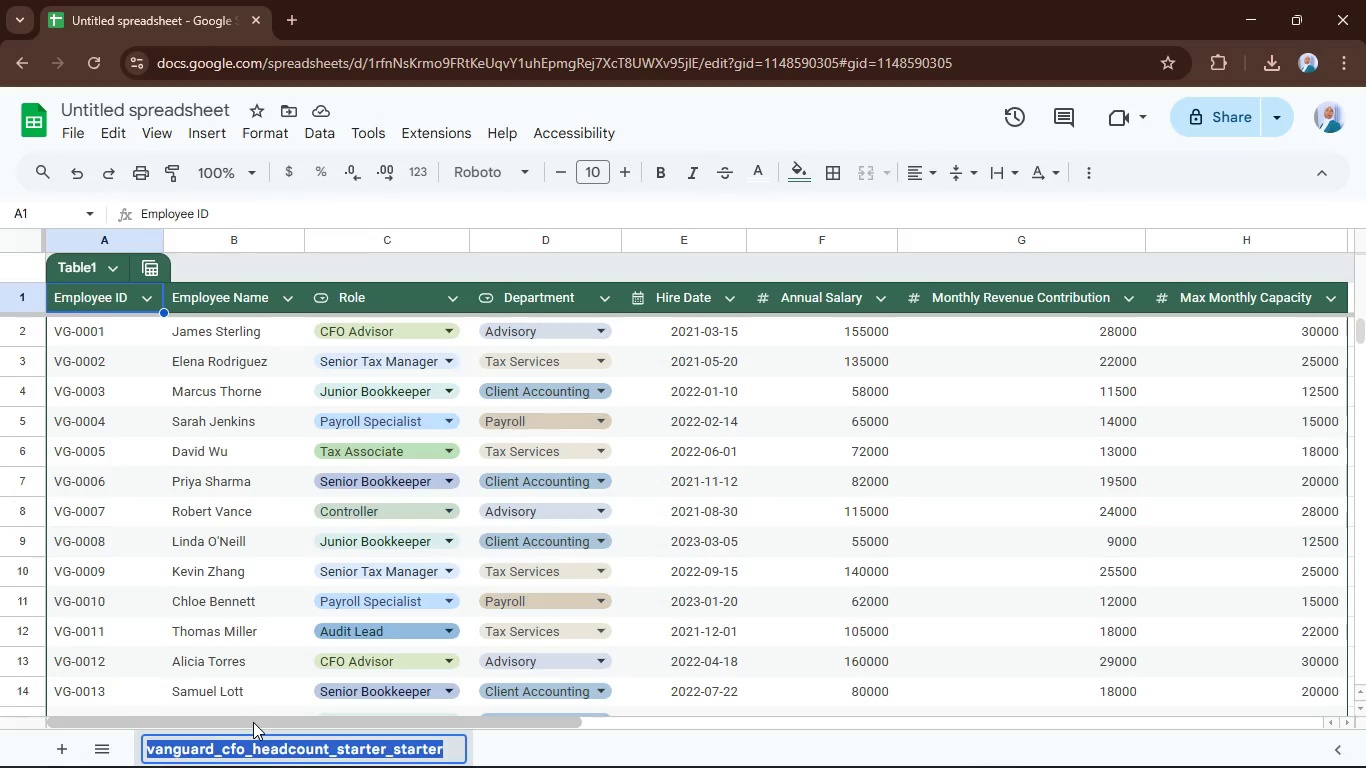 
type(RA)
key(Backspace)
type(aw_A)
key(Backspace)
type(DATA)
 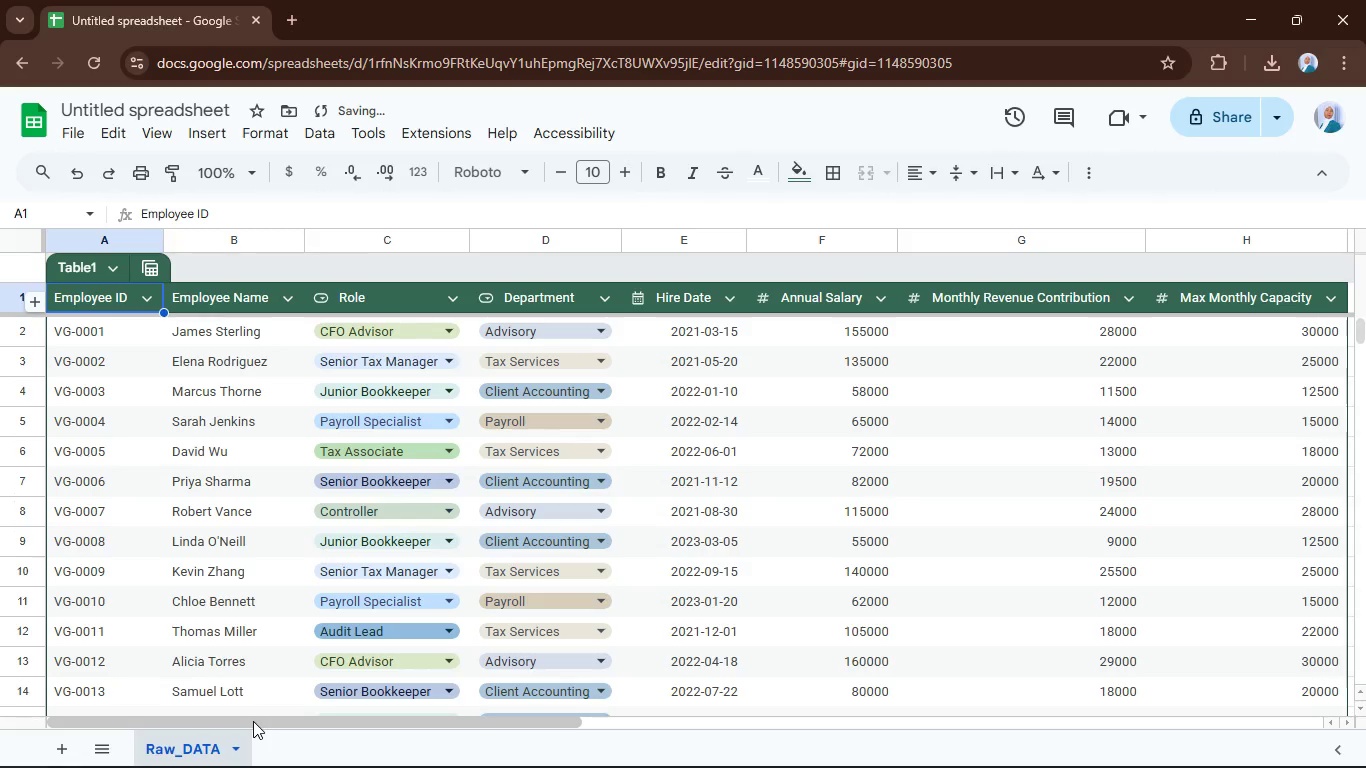 
 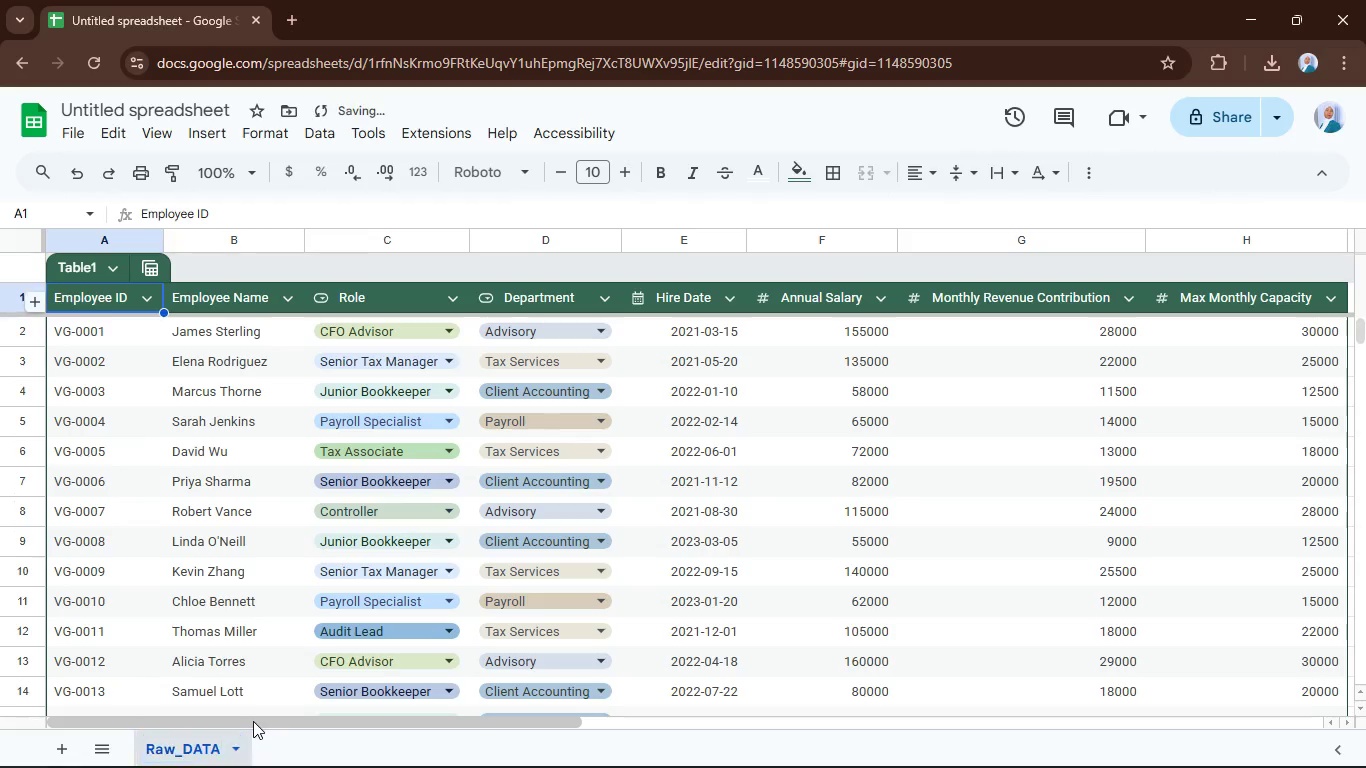 
key(Enter)
 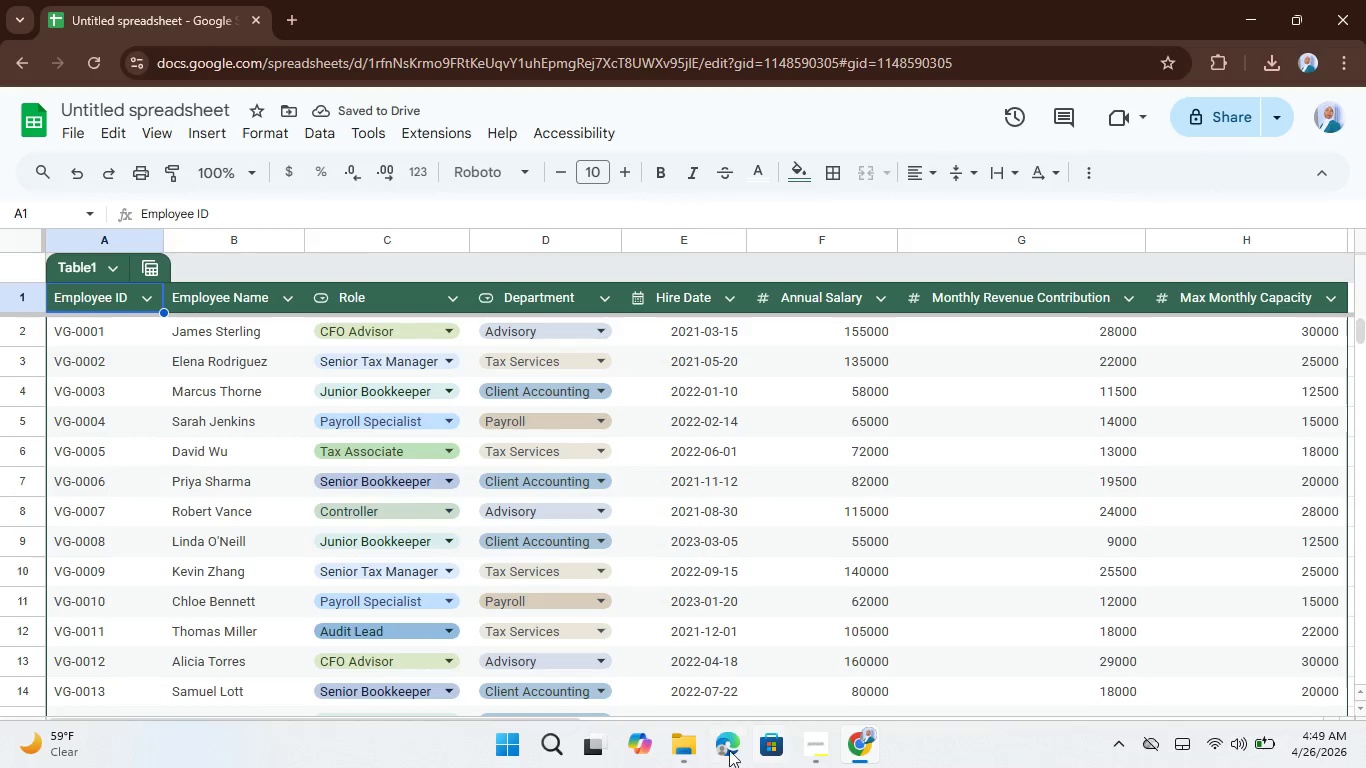 
mouse_move([824, 725])
 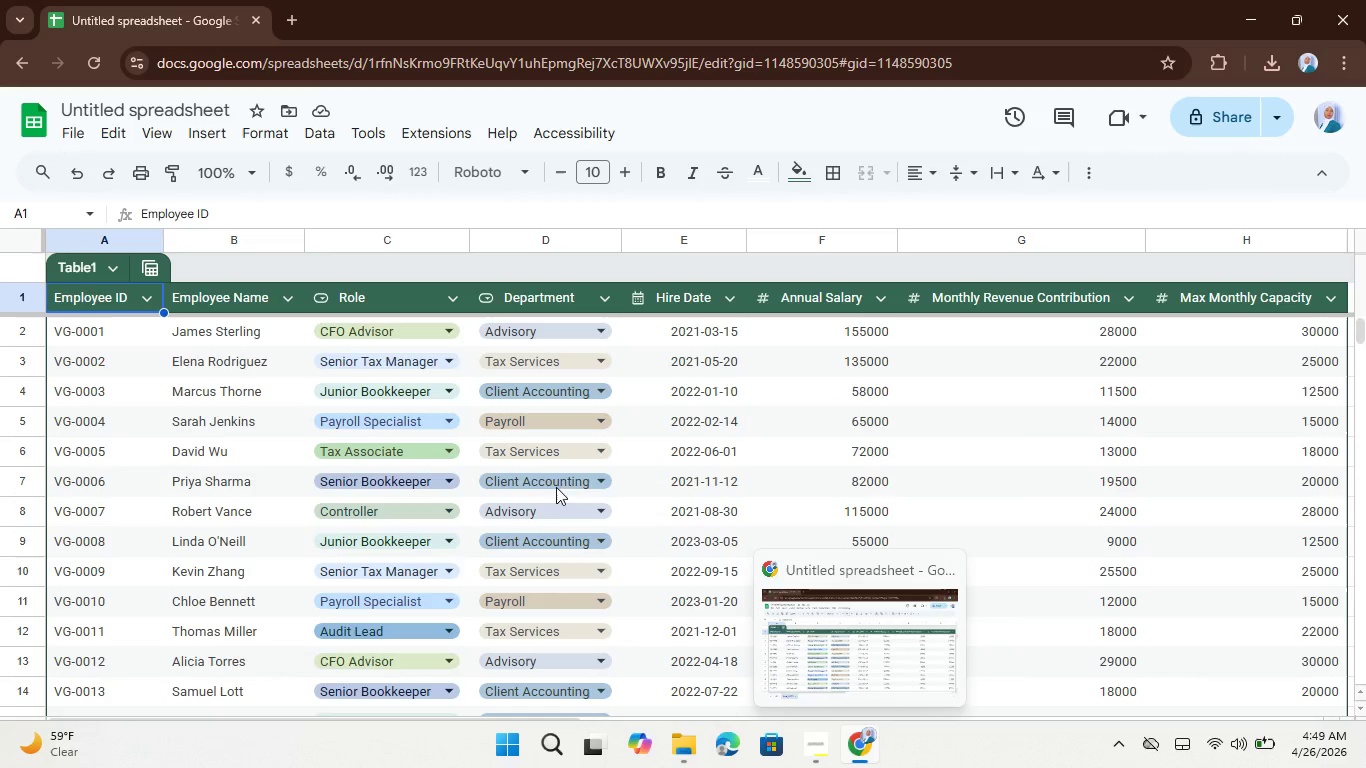 
left_click([673, 331])
 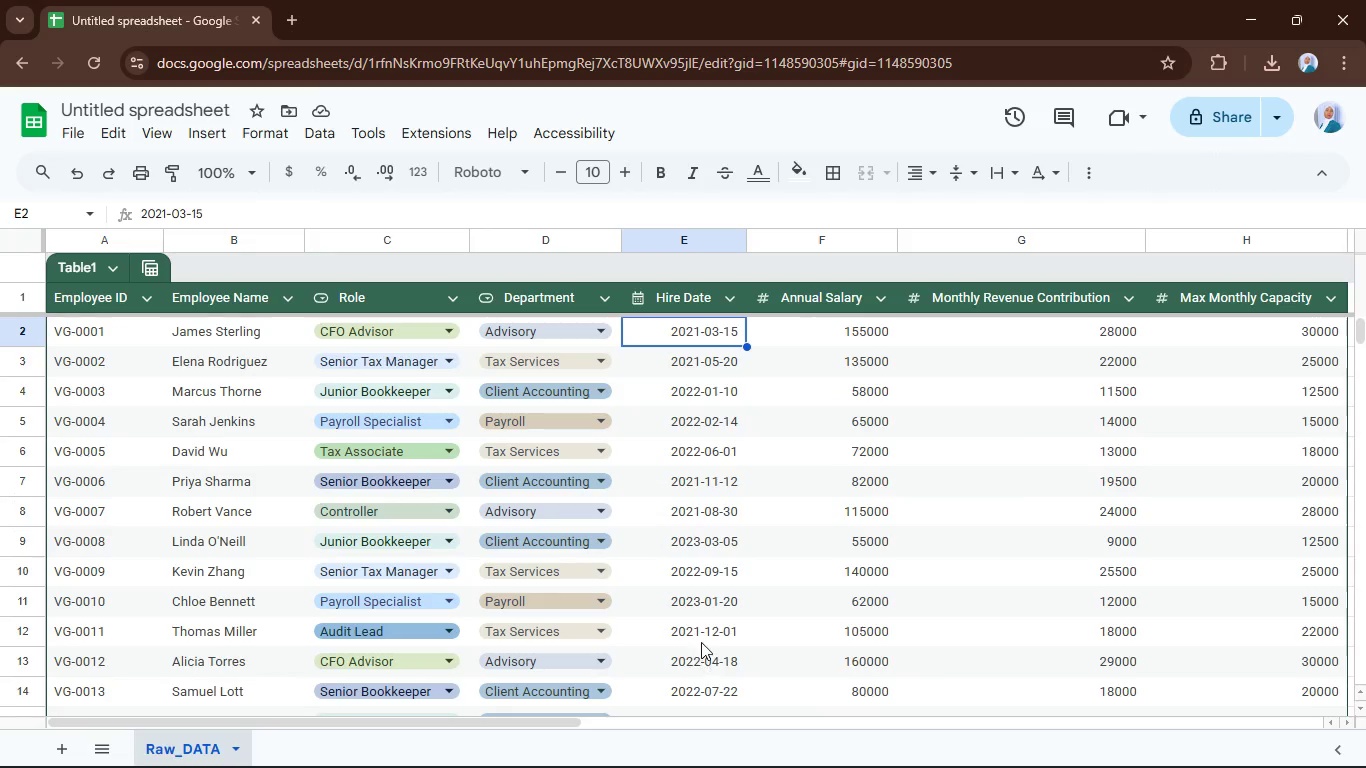 
left_click_drag(start_coordinate=[266, 719], to_coordinate=[312, 748])
 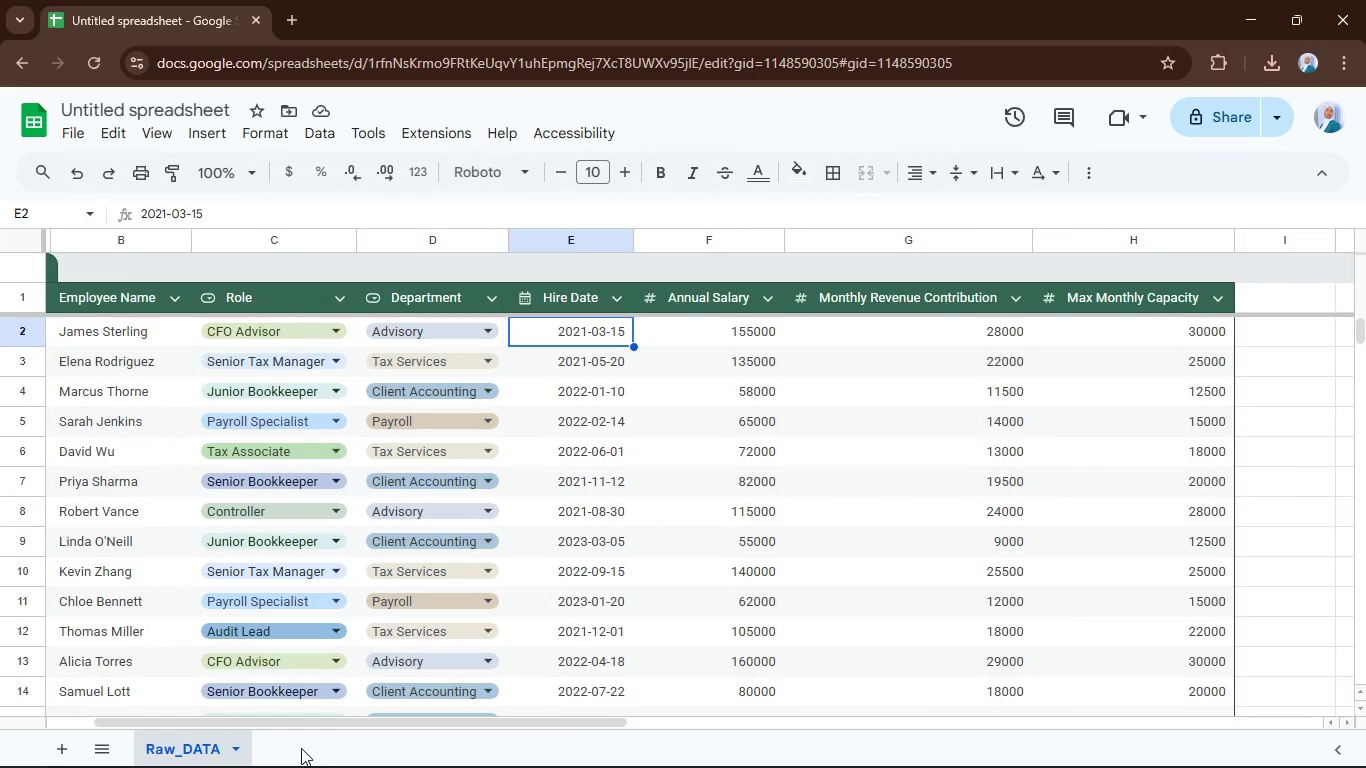 
left_click_drag(start_coordinate=[296, 750], to_coordinate=[287, 751])
 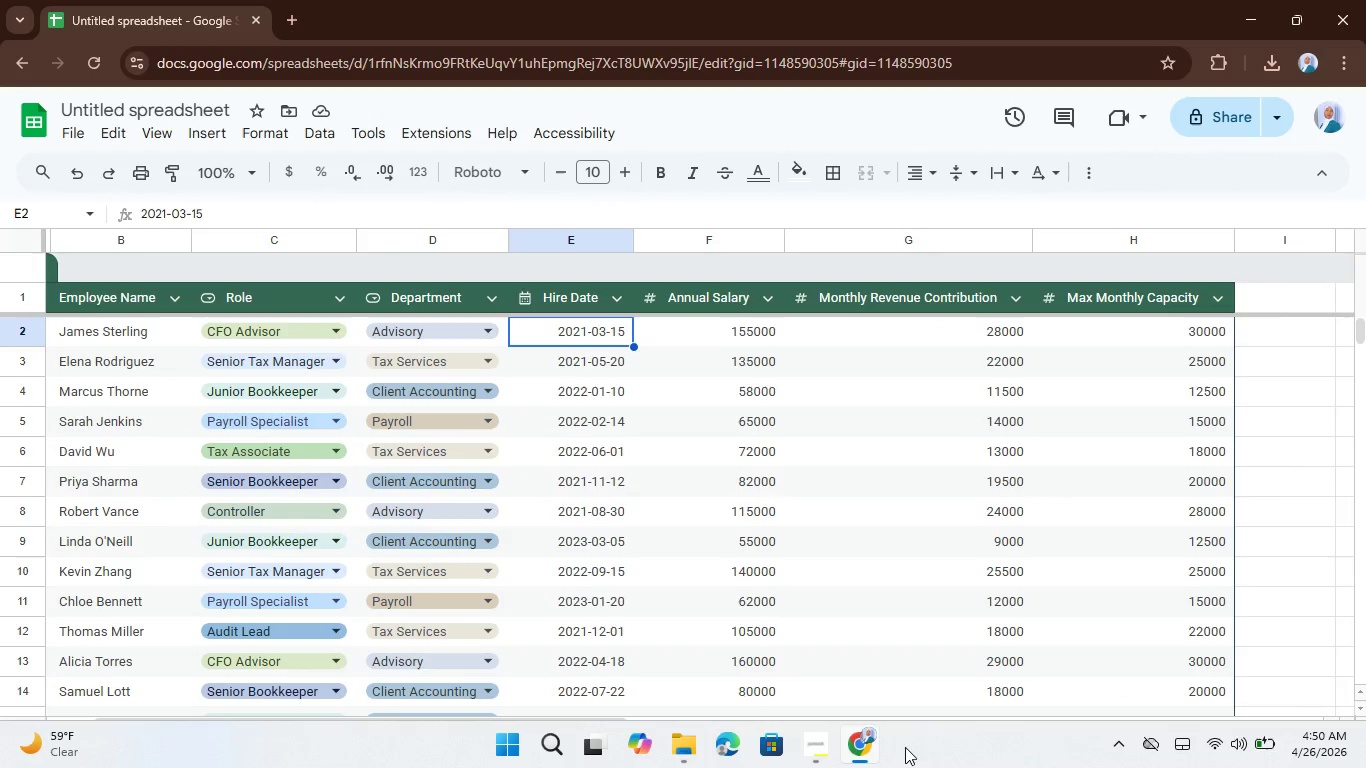 
left_click([807, 739])